 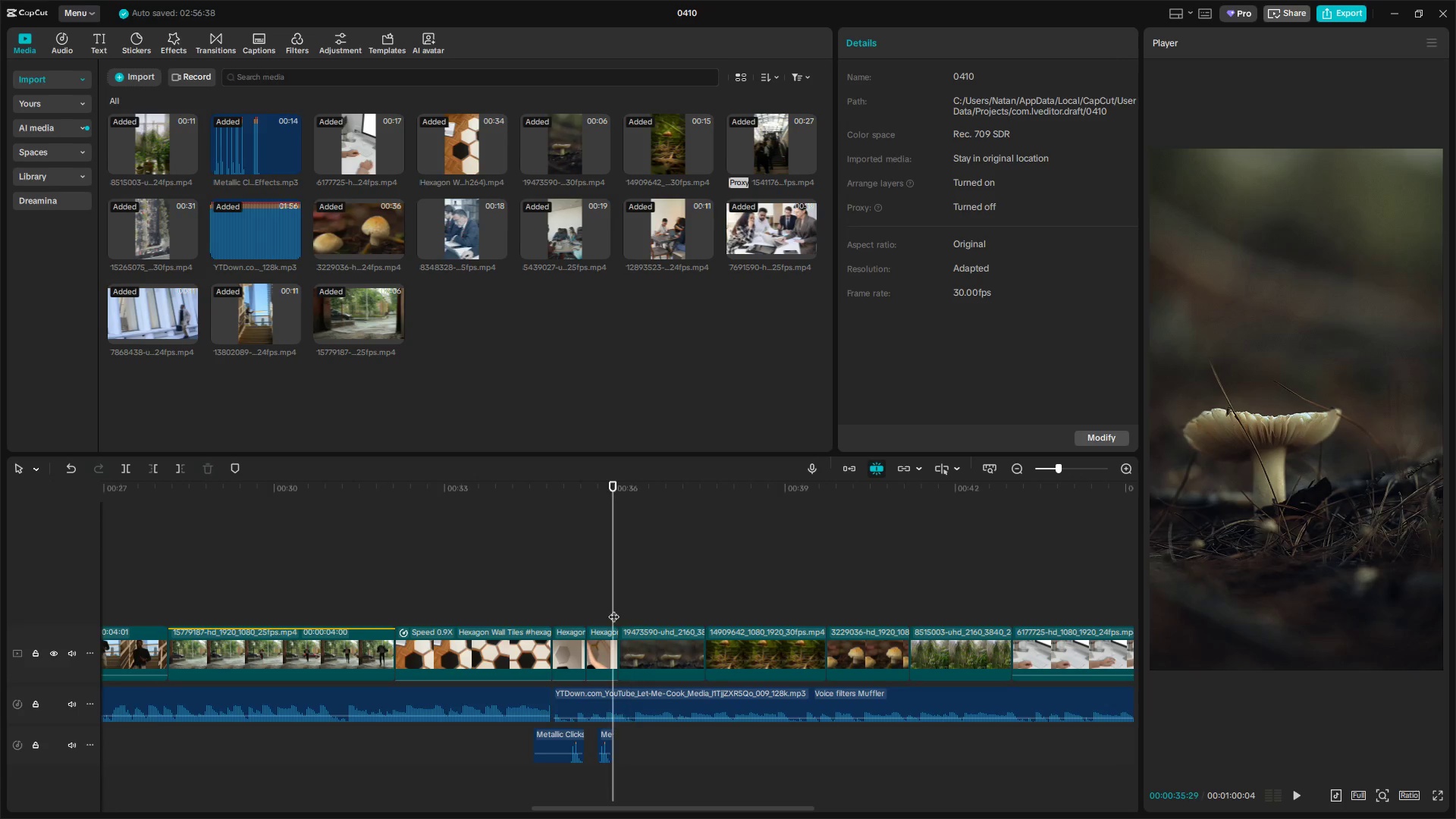 
key(Control+Z)
 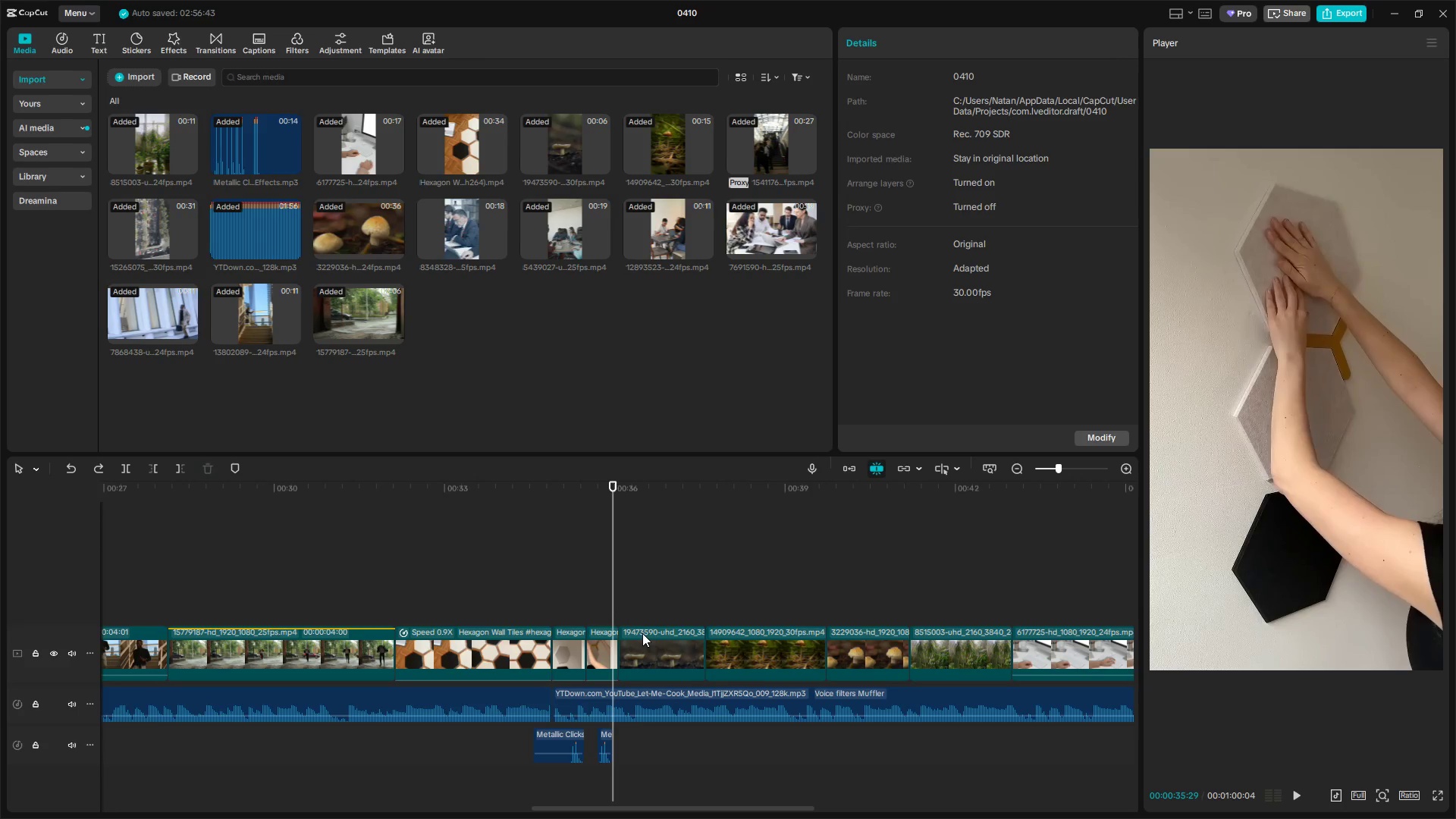 
key(Control+Z)
 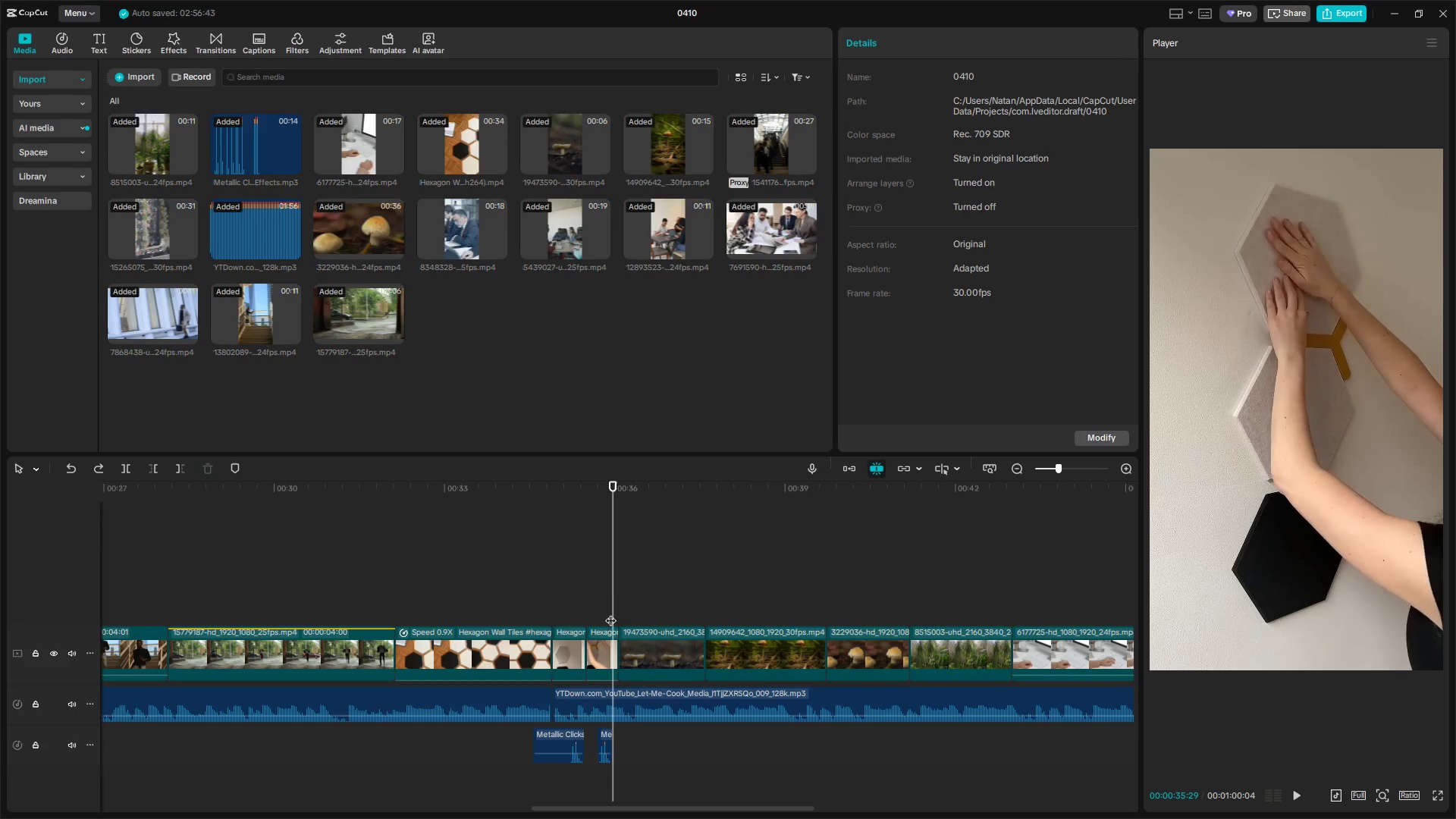 
left_click_drag(start_coordinate=[612, 597], to_coordinate=[520, 601])
 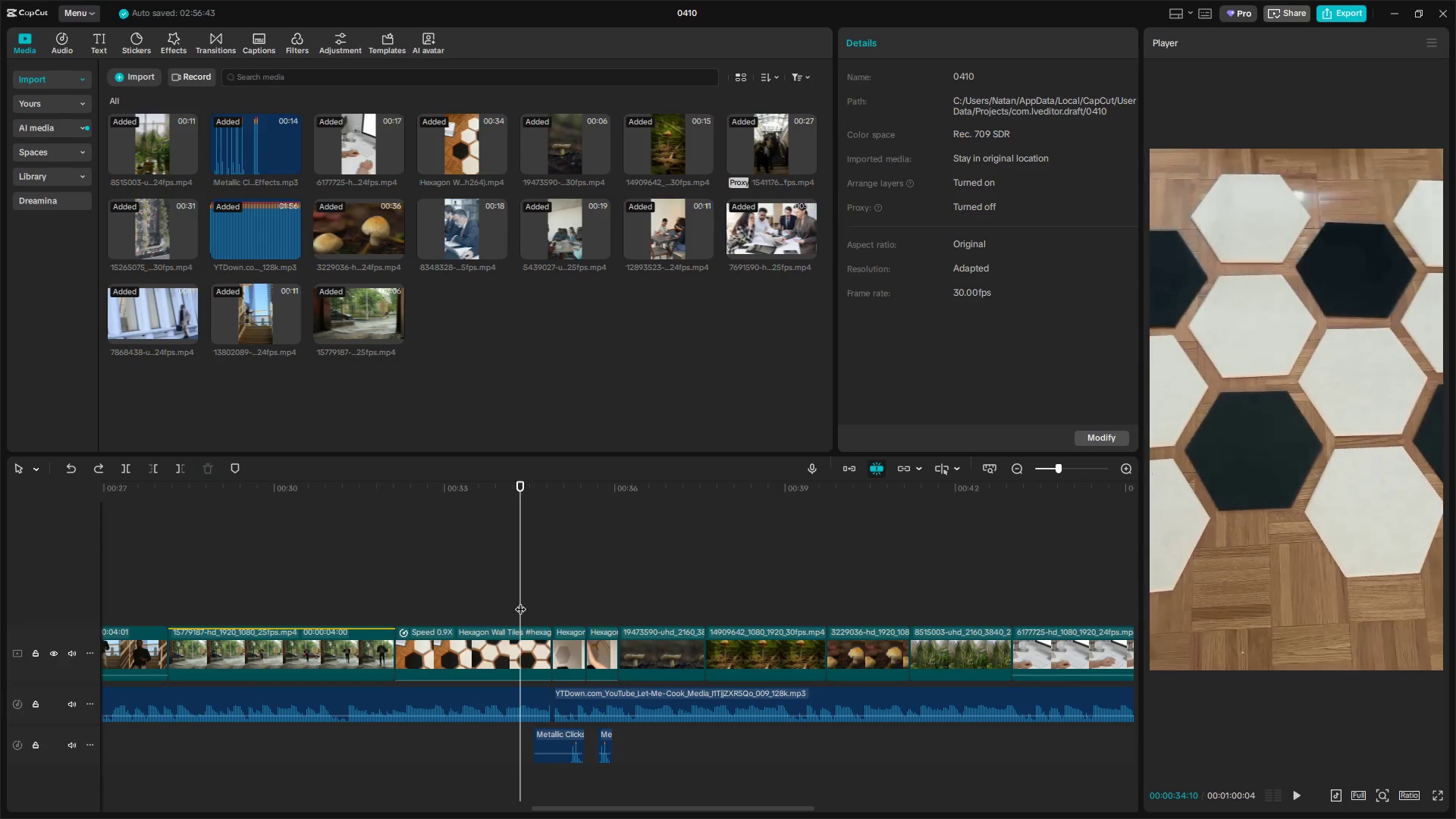 
key(Space)
 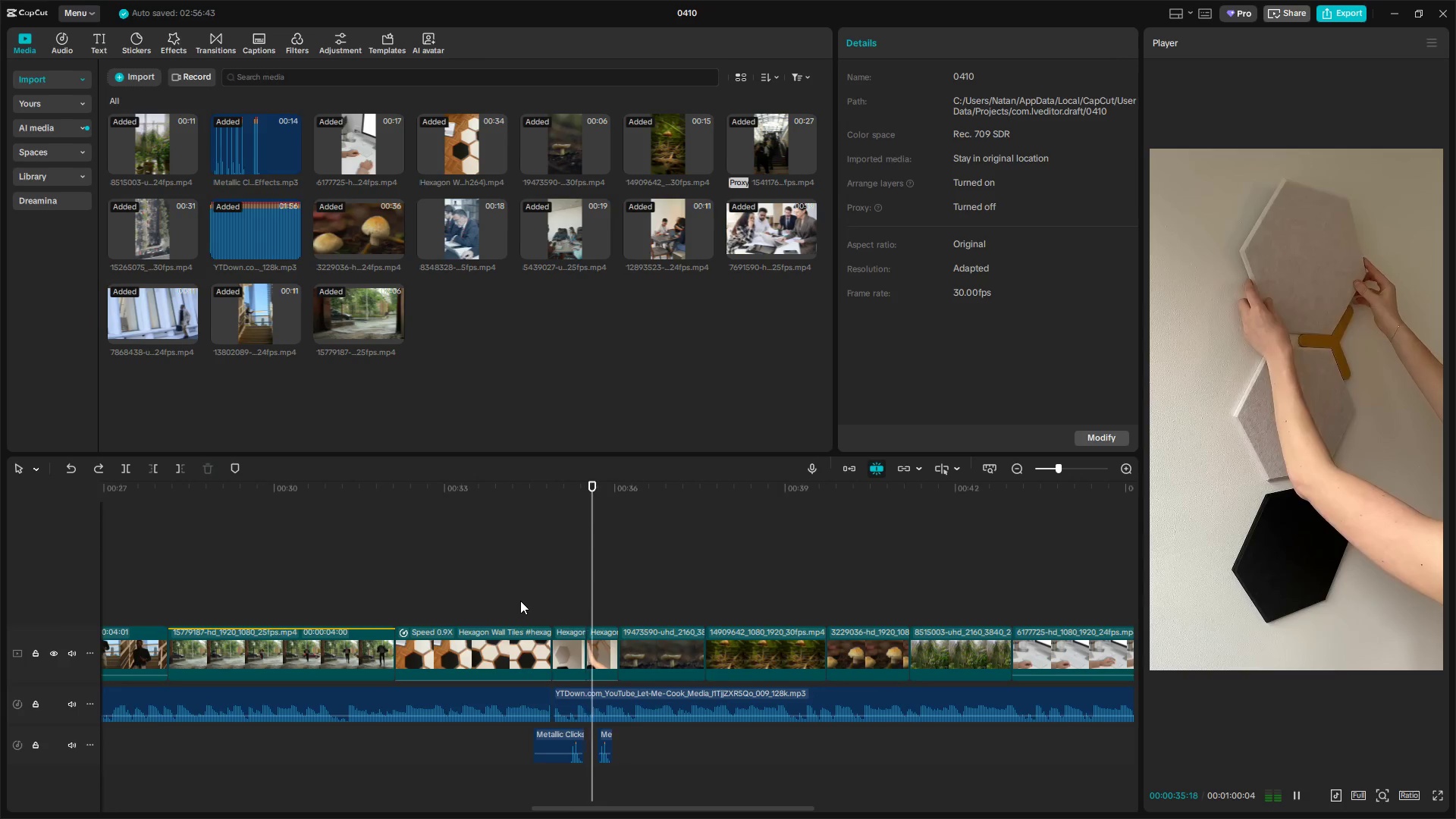 
key(Space)
 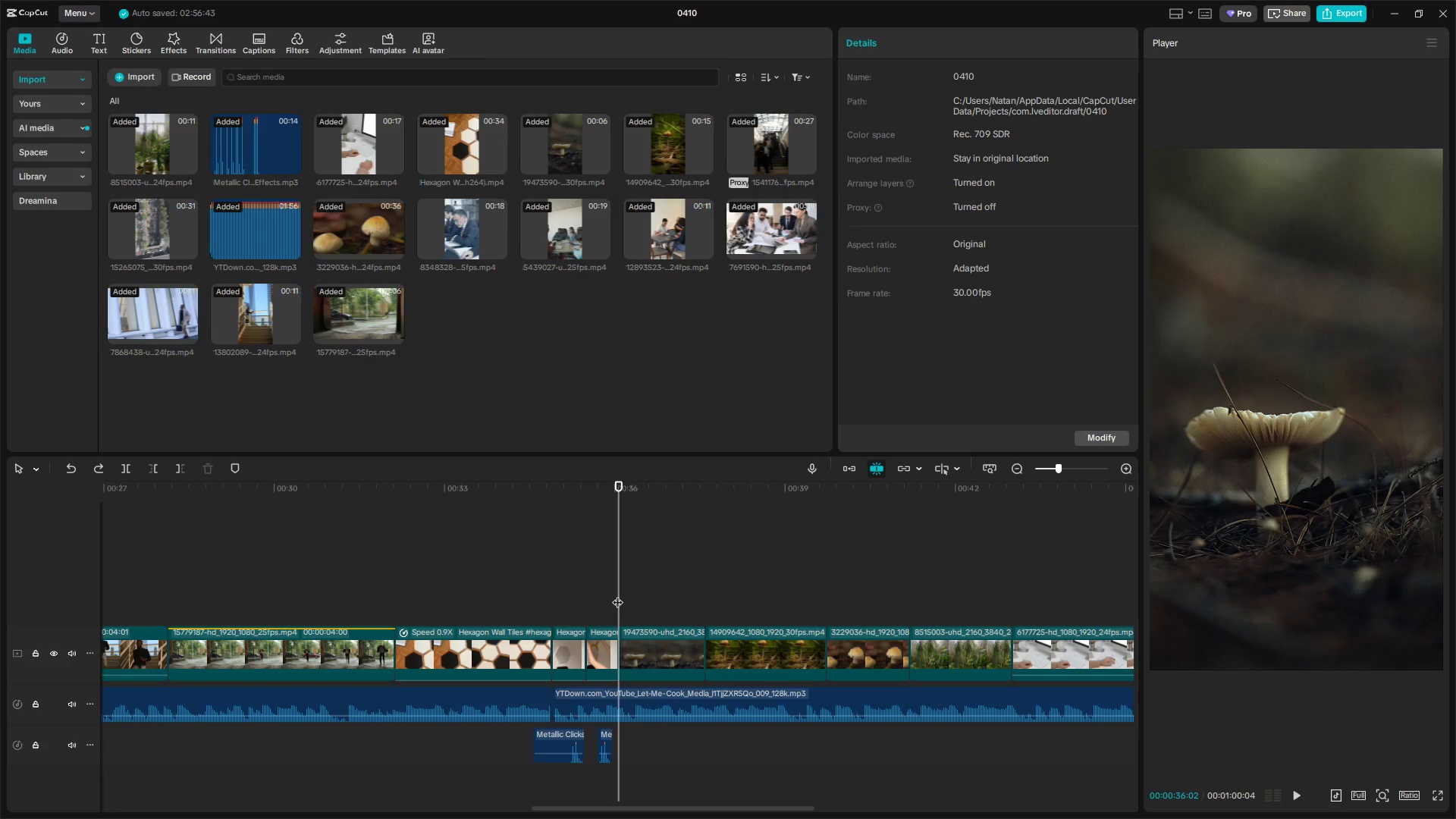 
left_click([623, 696])
 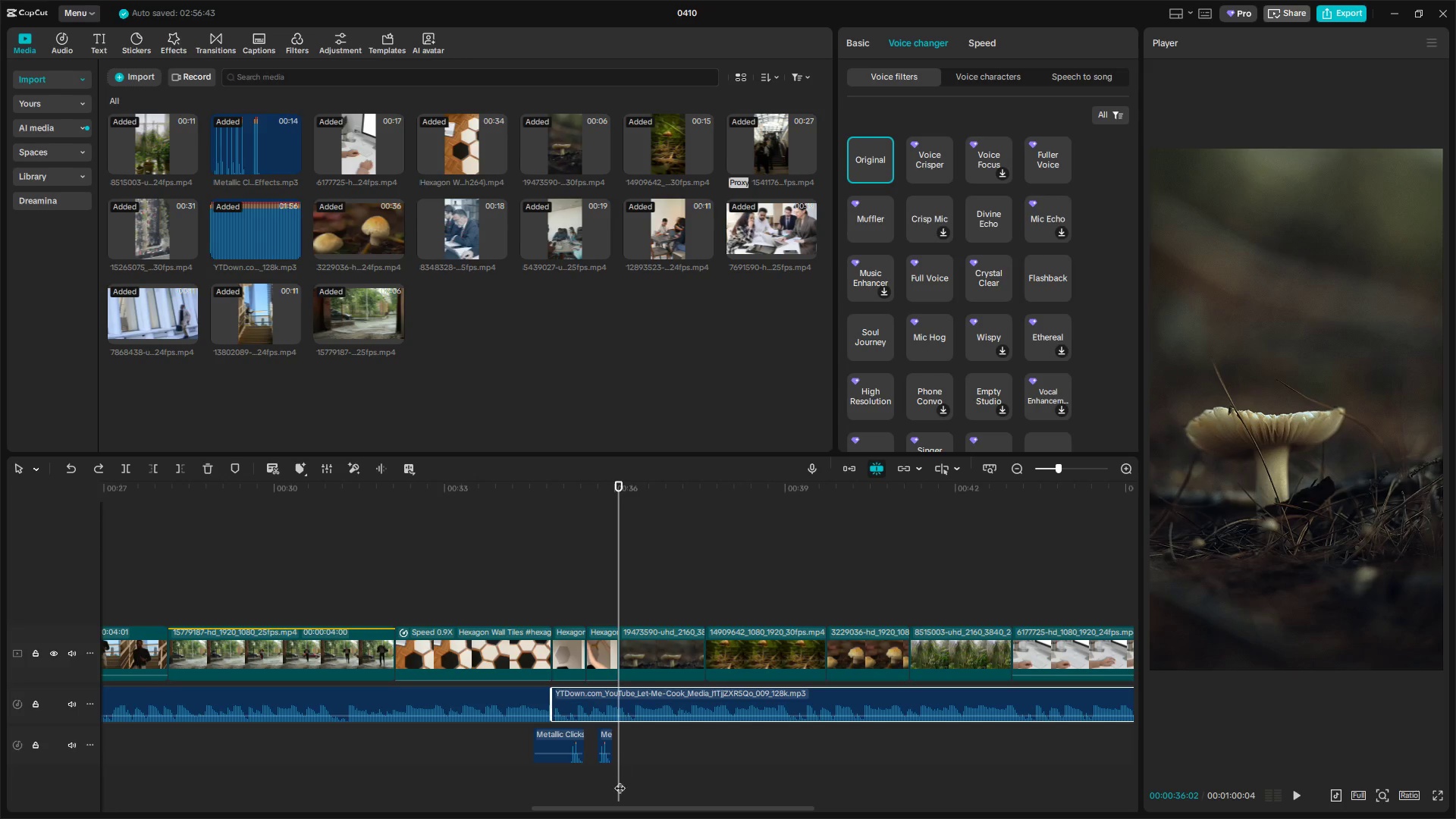 
left_click_drag(start_coordinate=[614, 783], to_coordinate=[606, 785])
 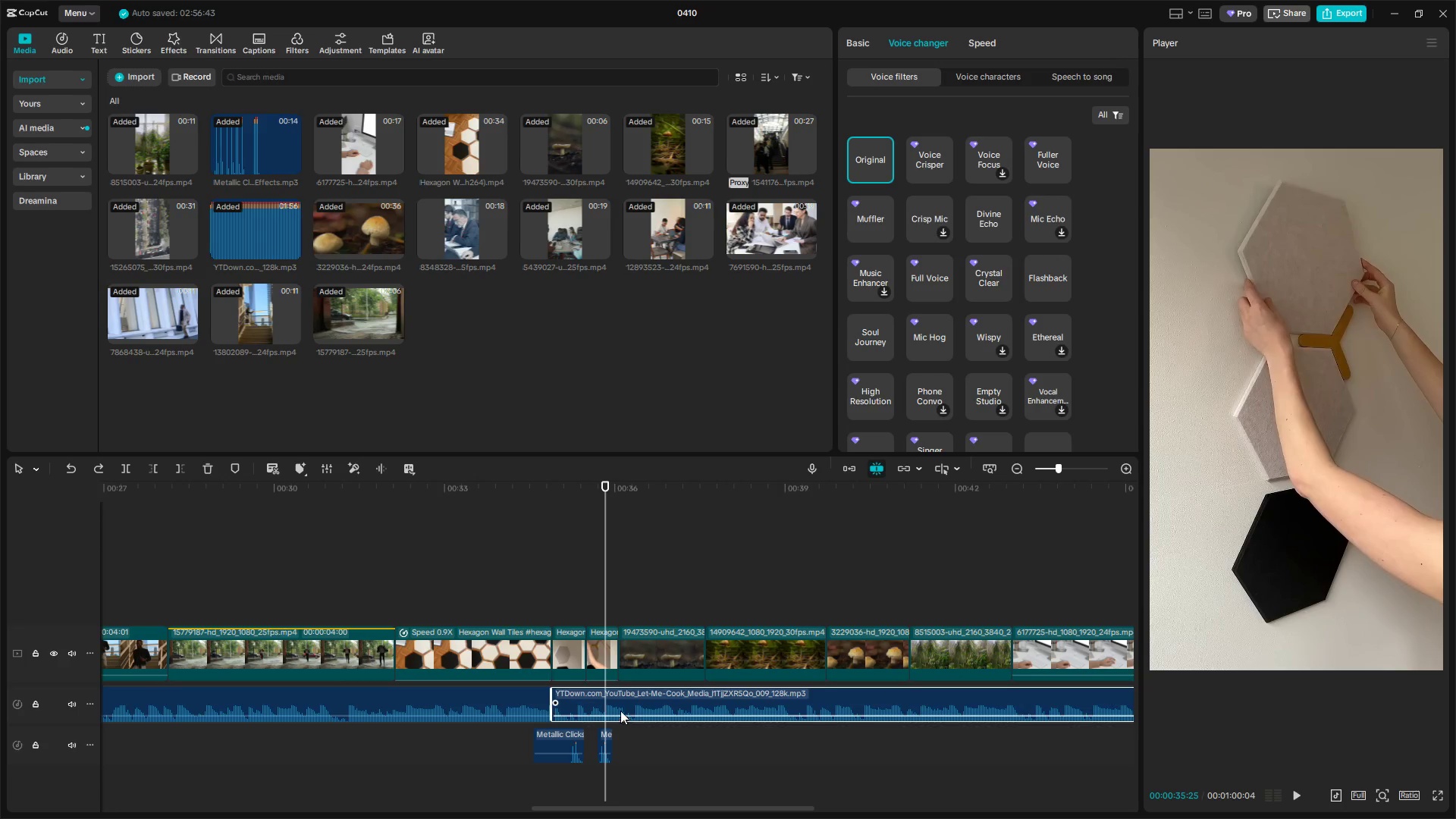 
left_click([620, 705])
 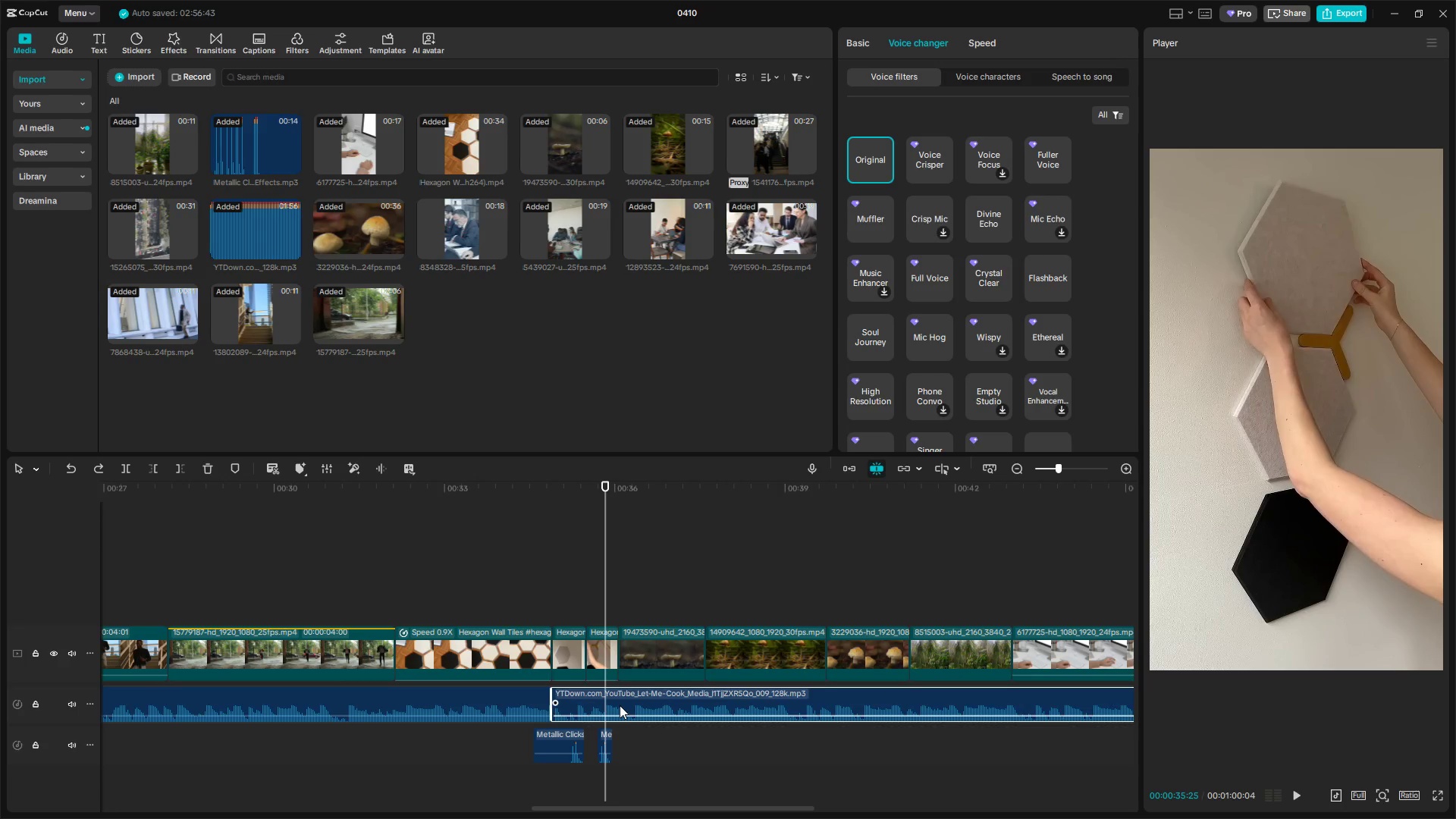 
key(Shift+E)
 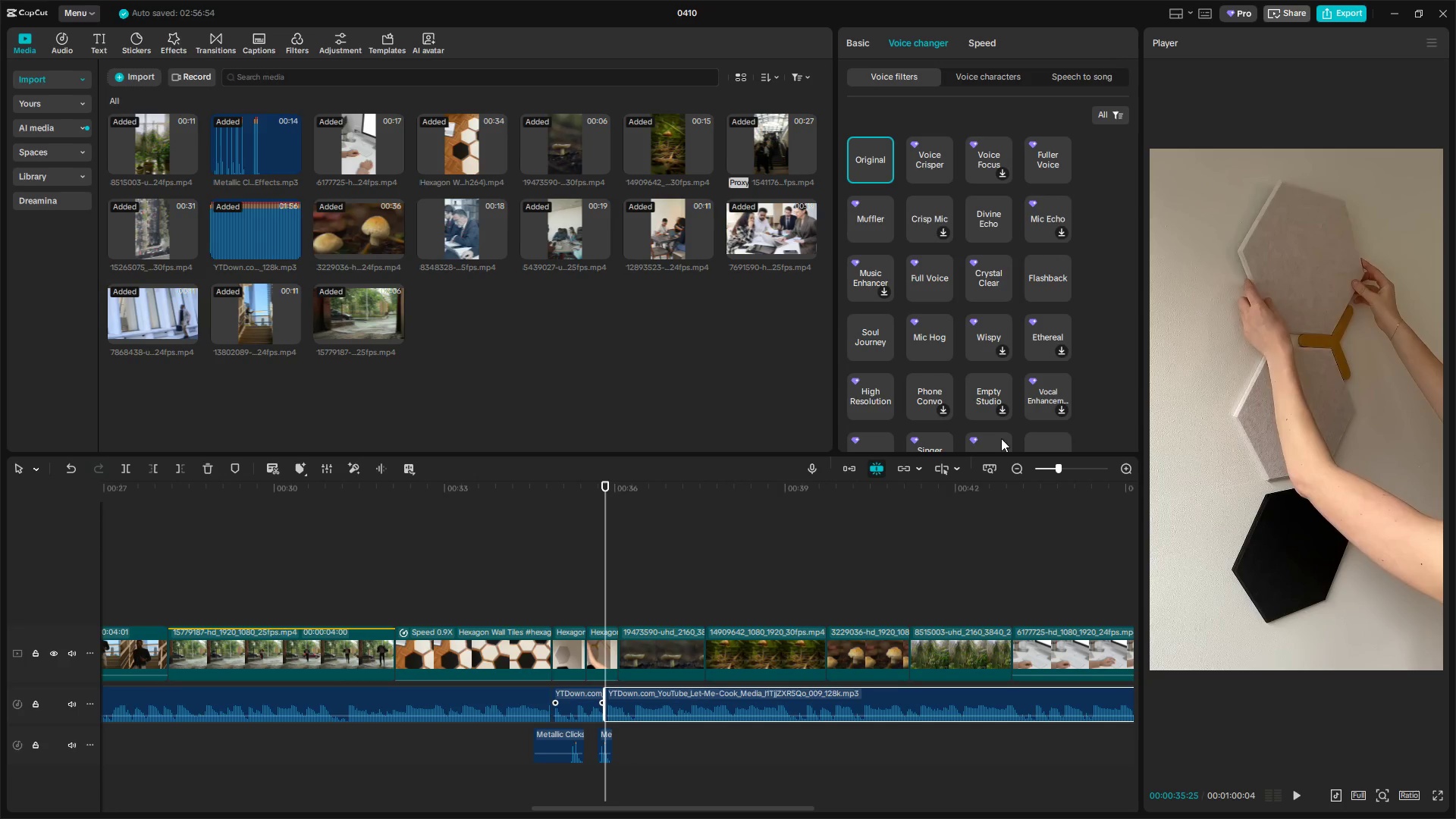 
left_click([868, 223])
 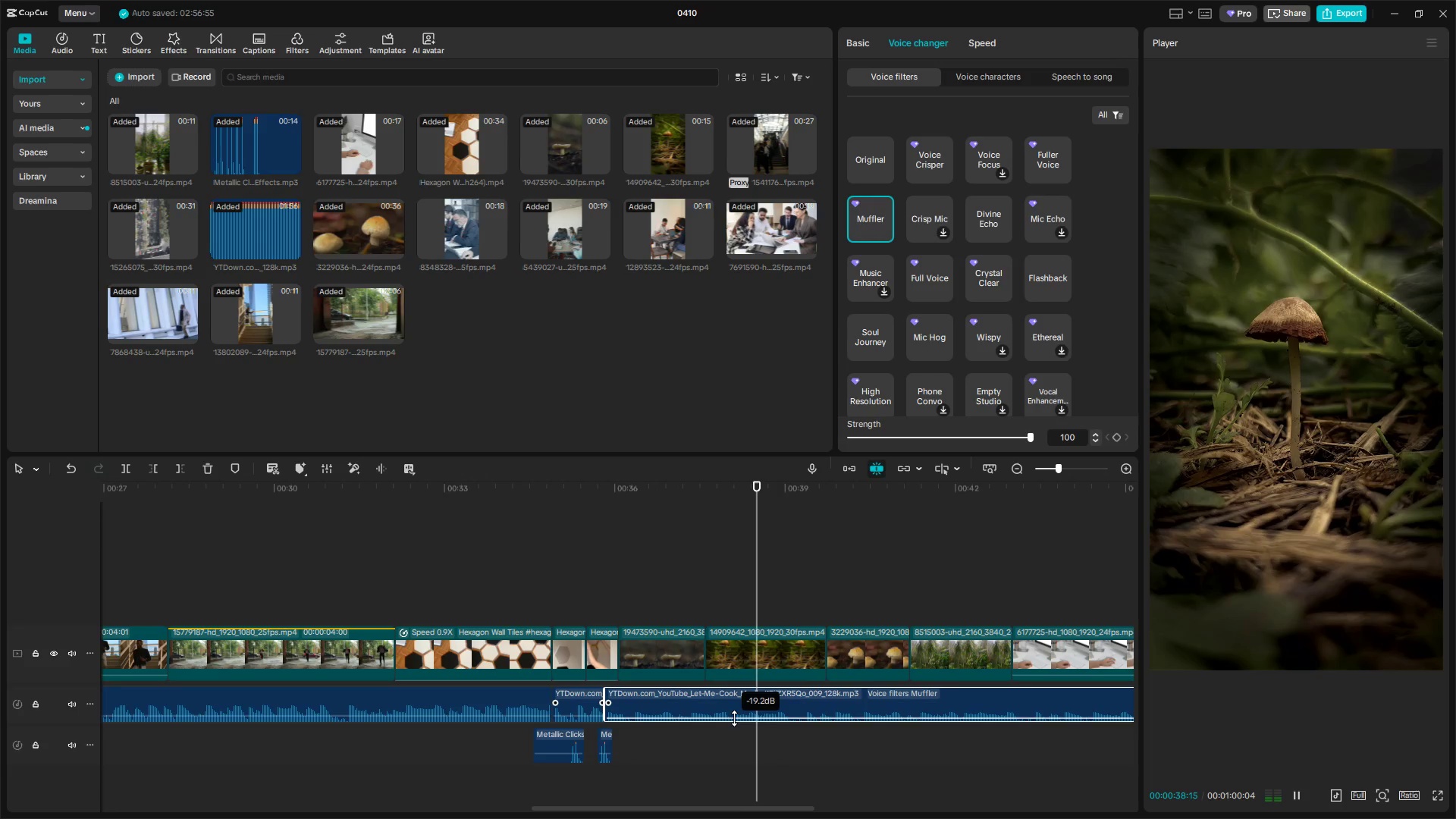 
left_click([512, 594])
 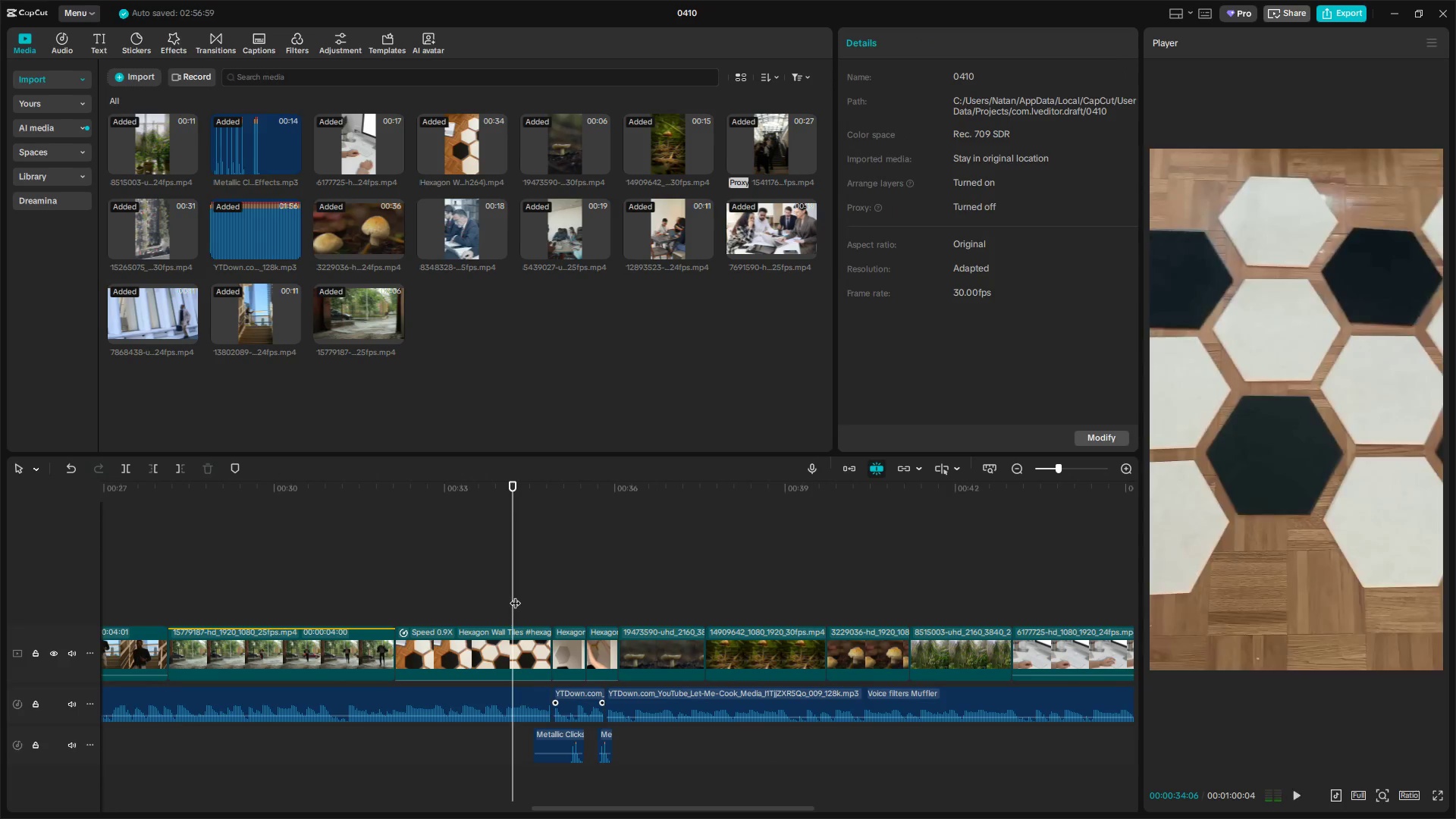 
key(Space)
 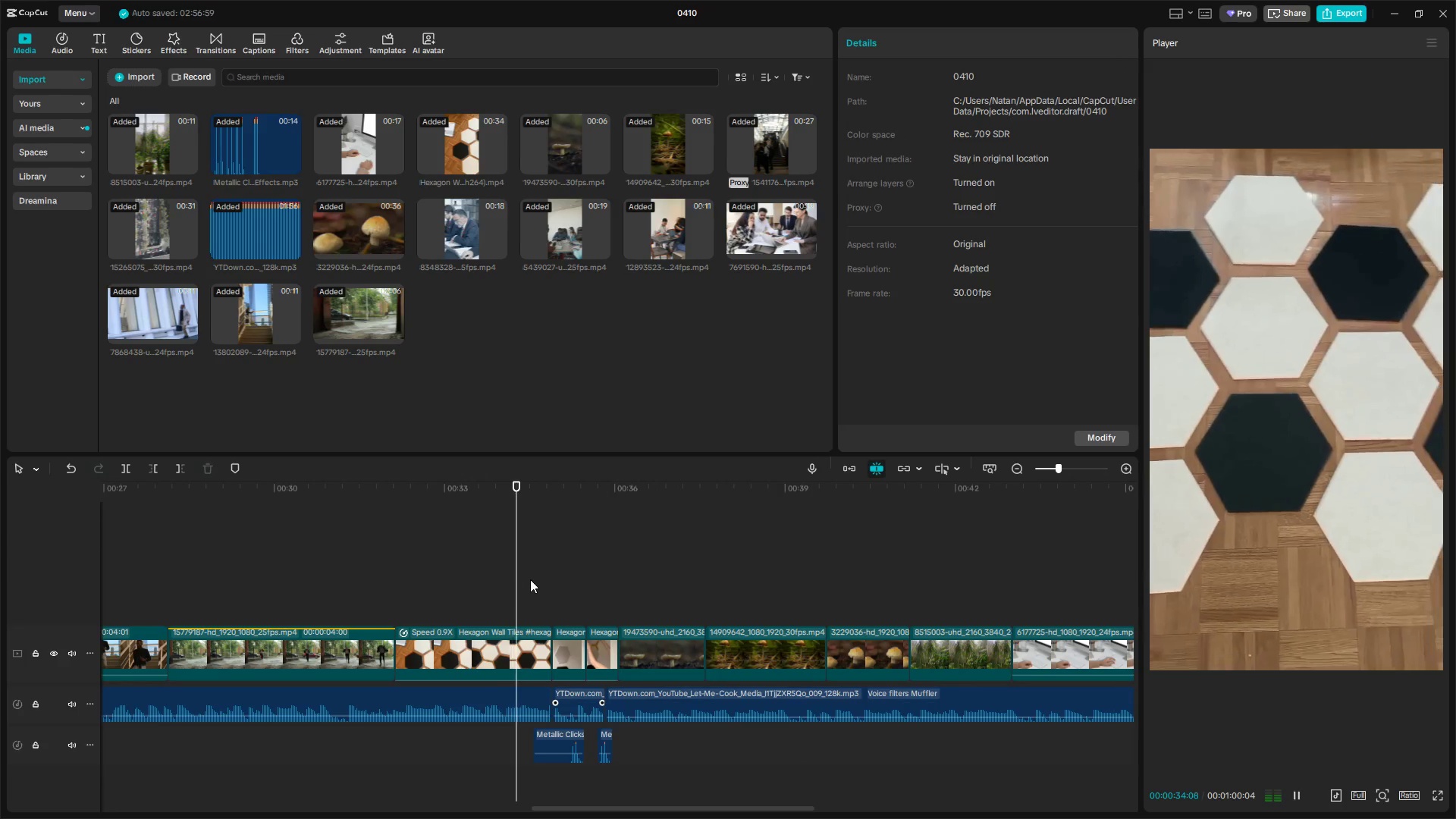 
hold_key(key=ControlLeft, duration=1.2)
scroll: coordinate [692, 570], scroll_direction: down, amount: 16.0
 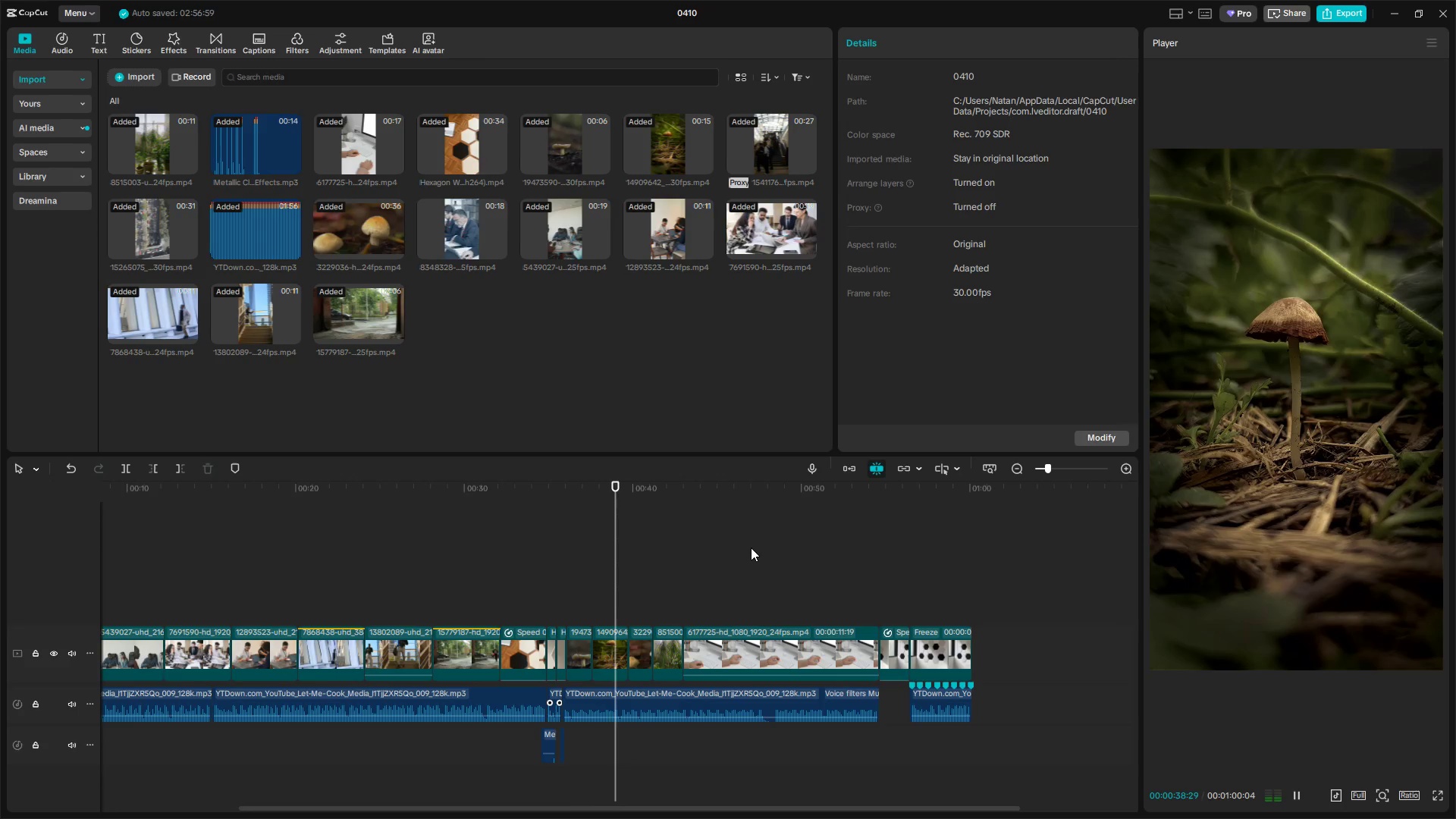 
key(Space)
 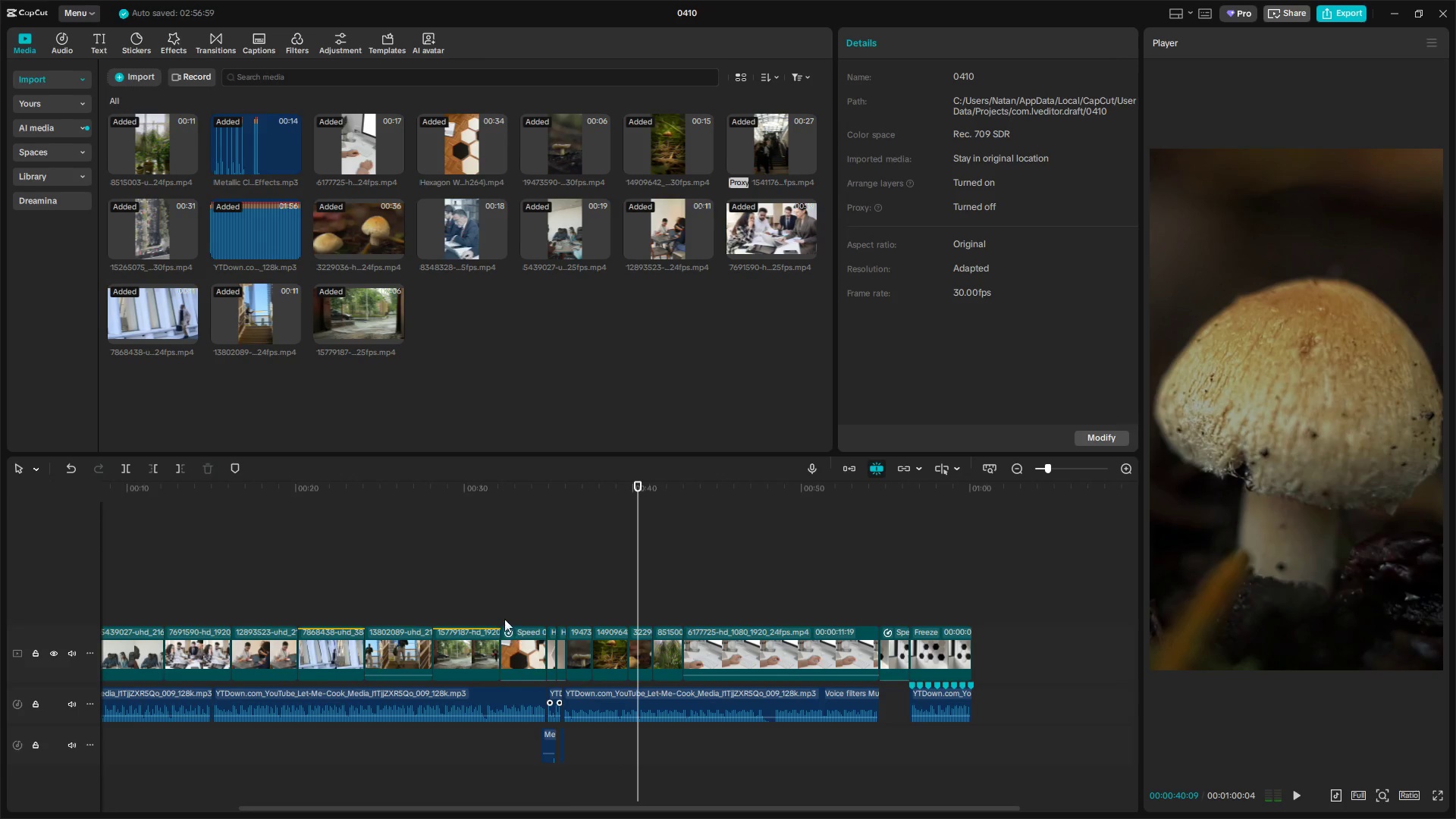 
left_click([504, 615])
 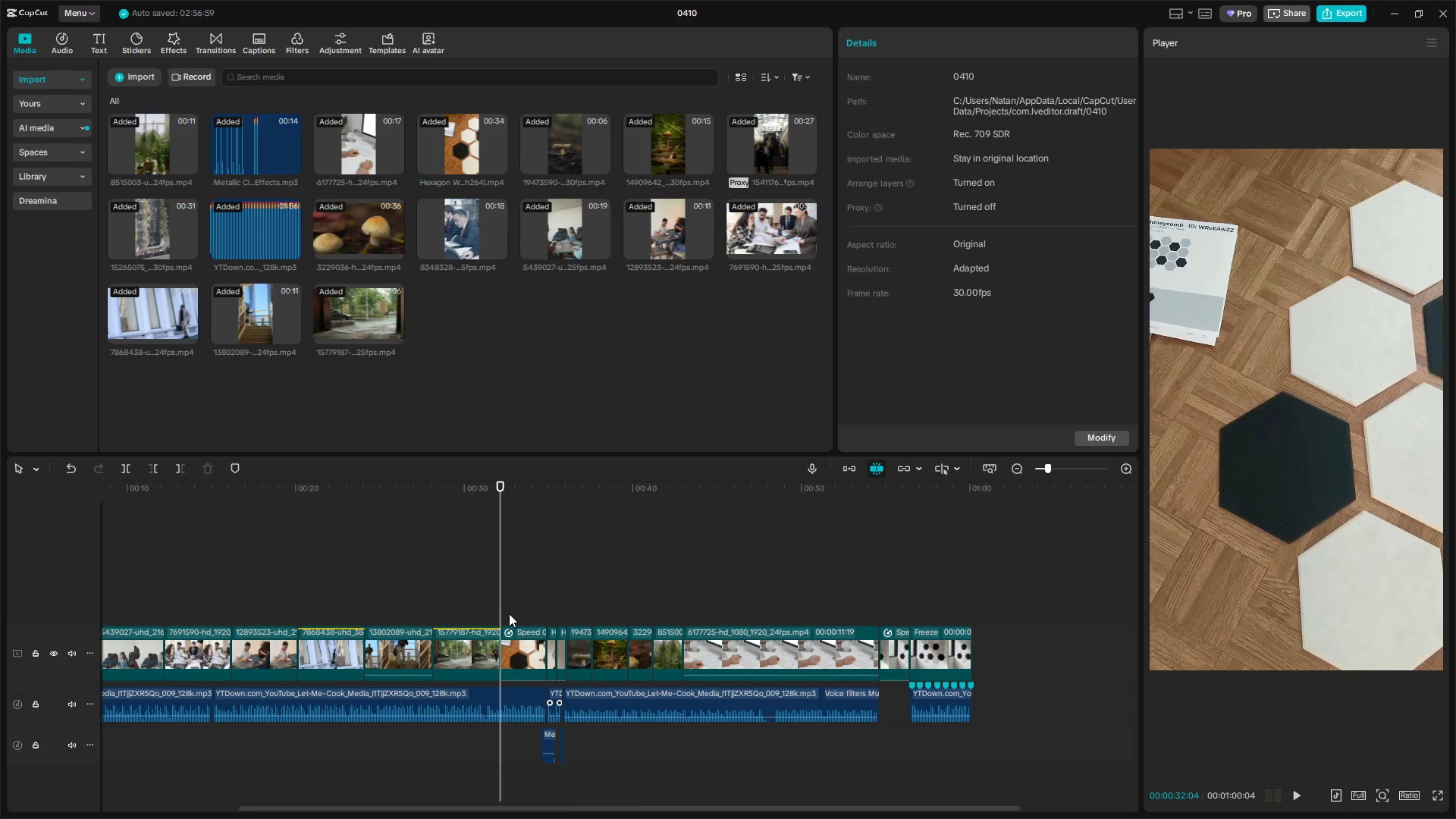 
key(Space)
 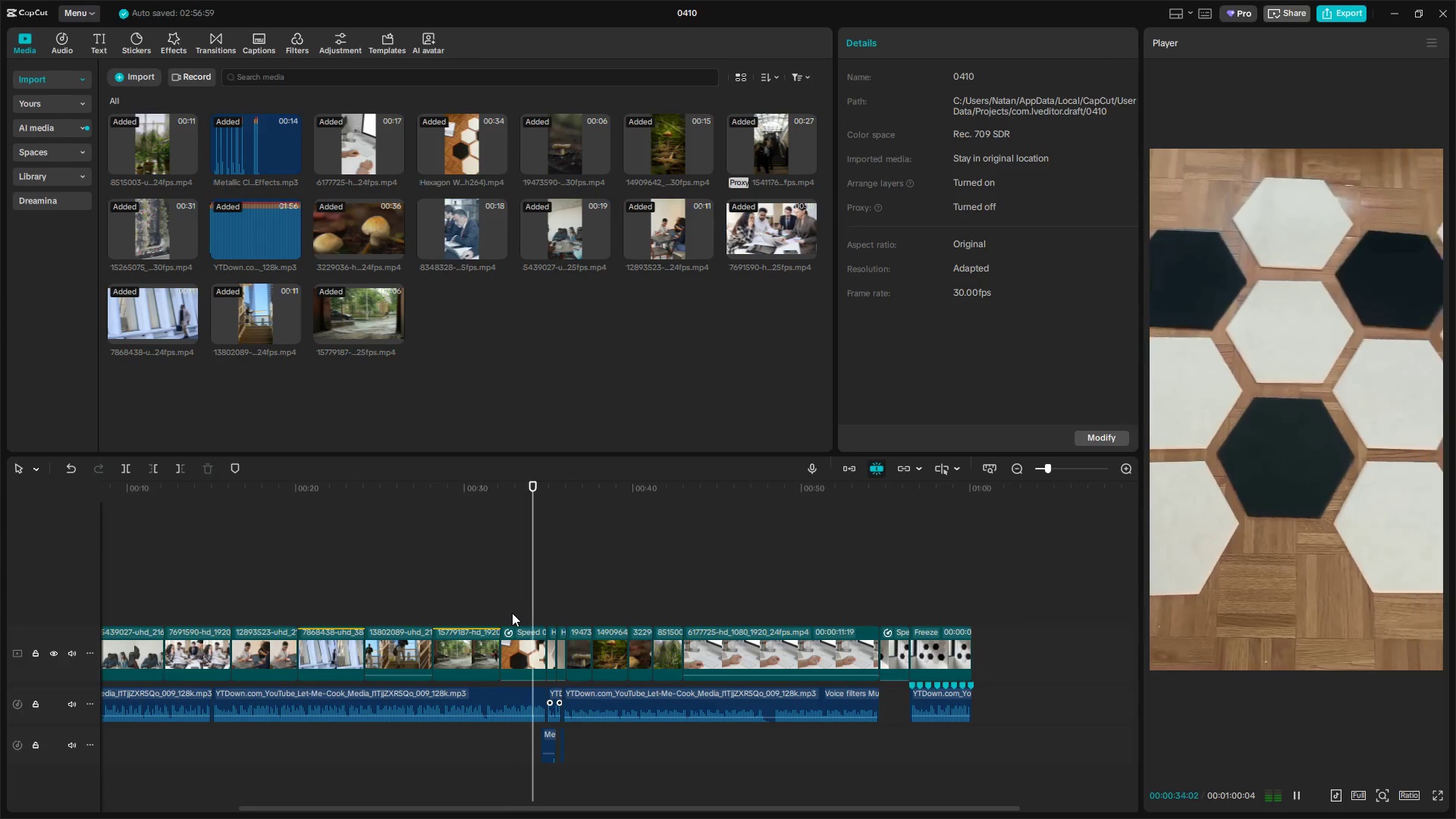 
key(Space)
 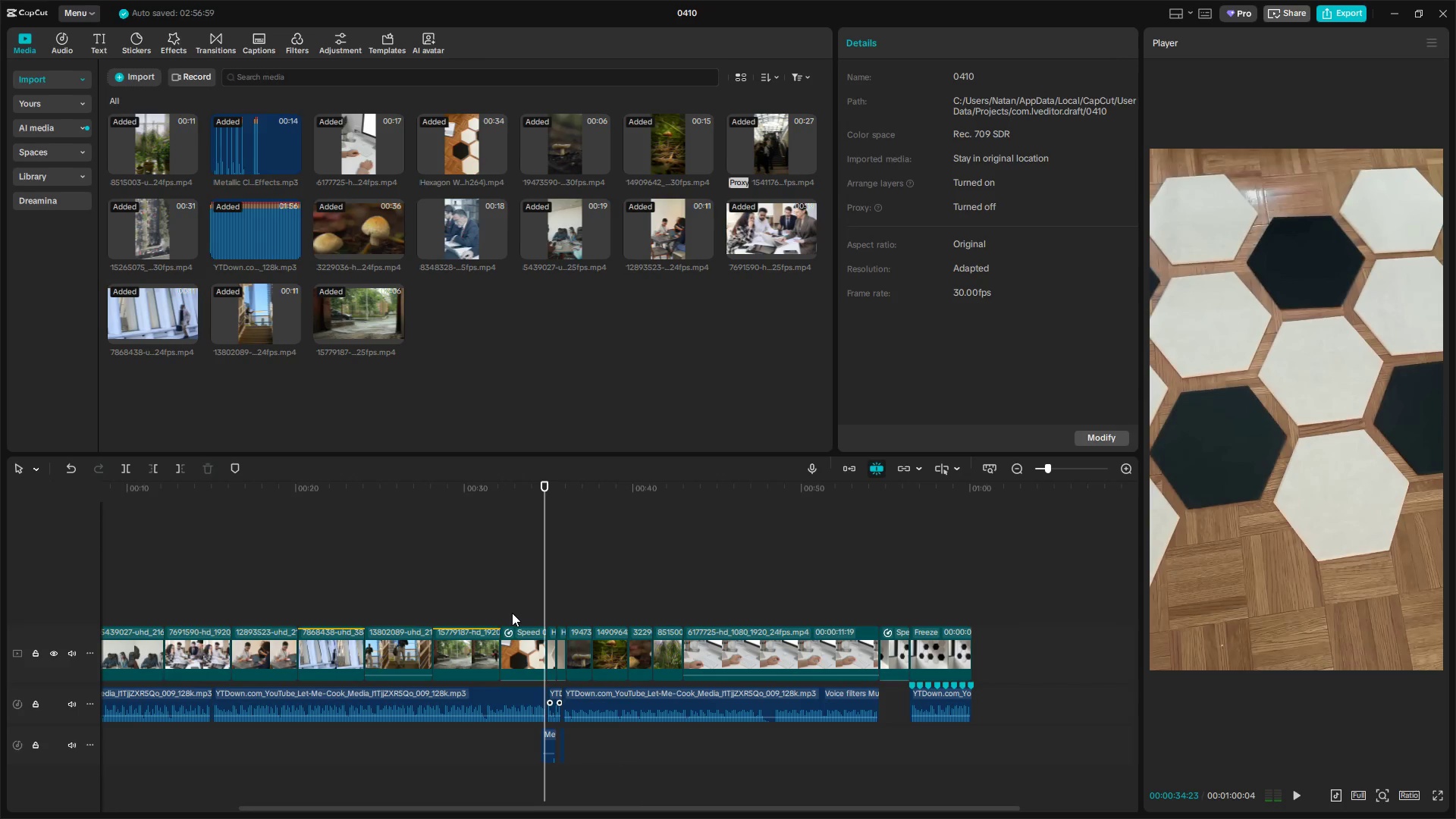 
key(Alt+AltLeft)
 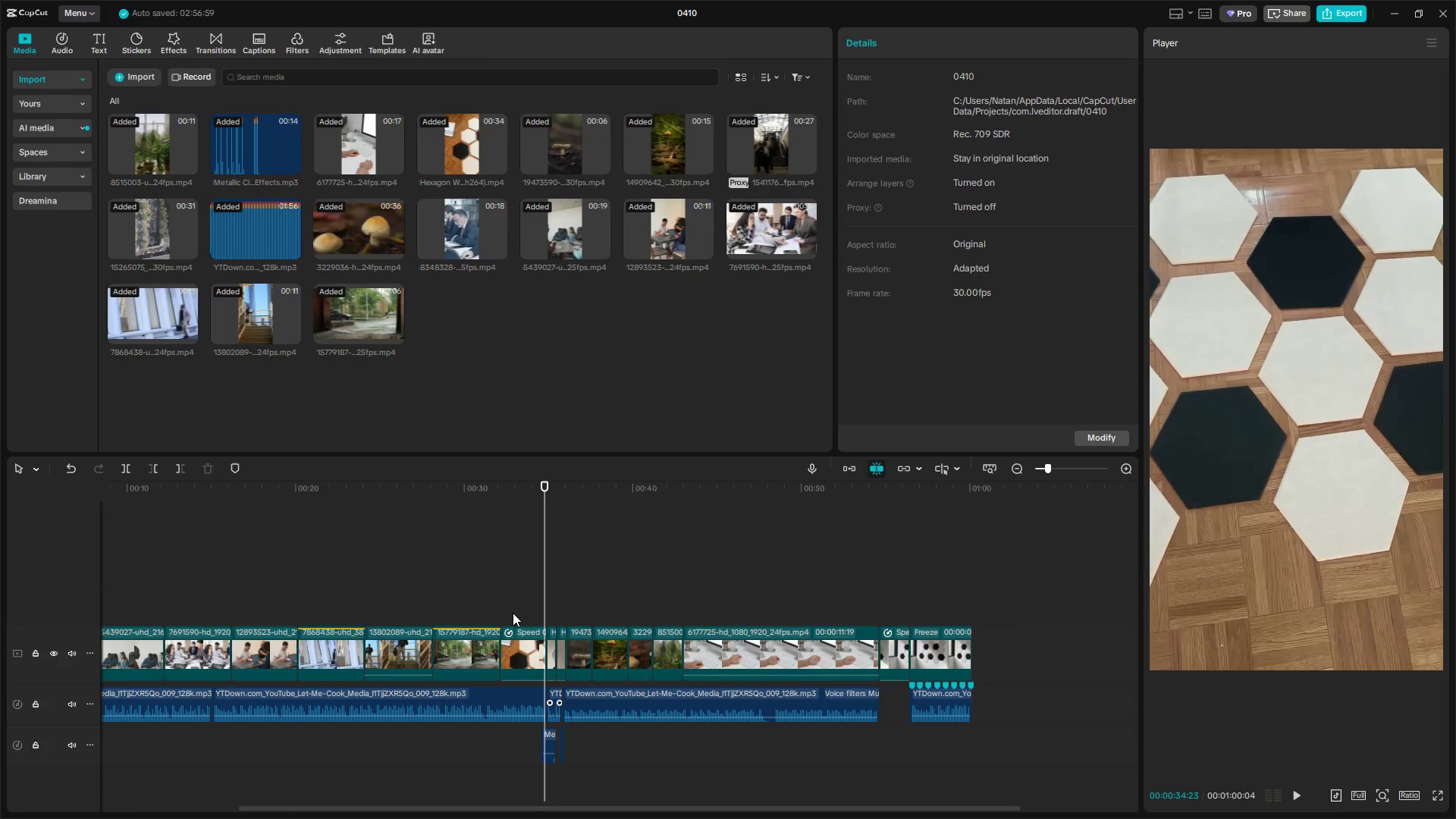 
key(Alt+Tab)
 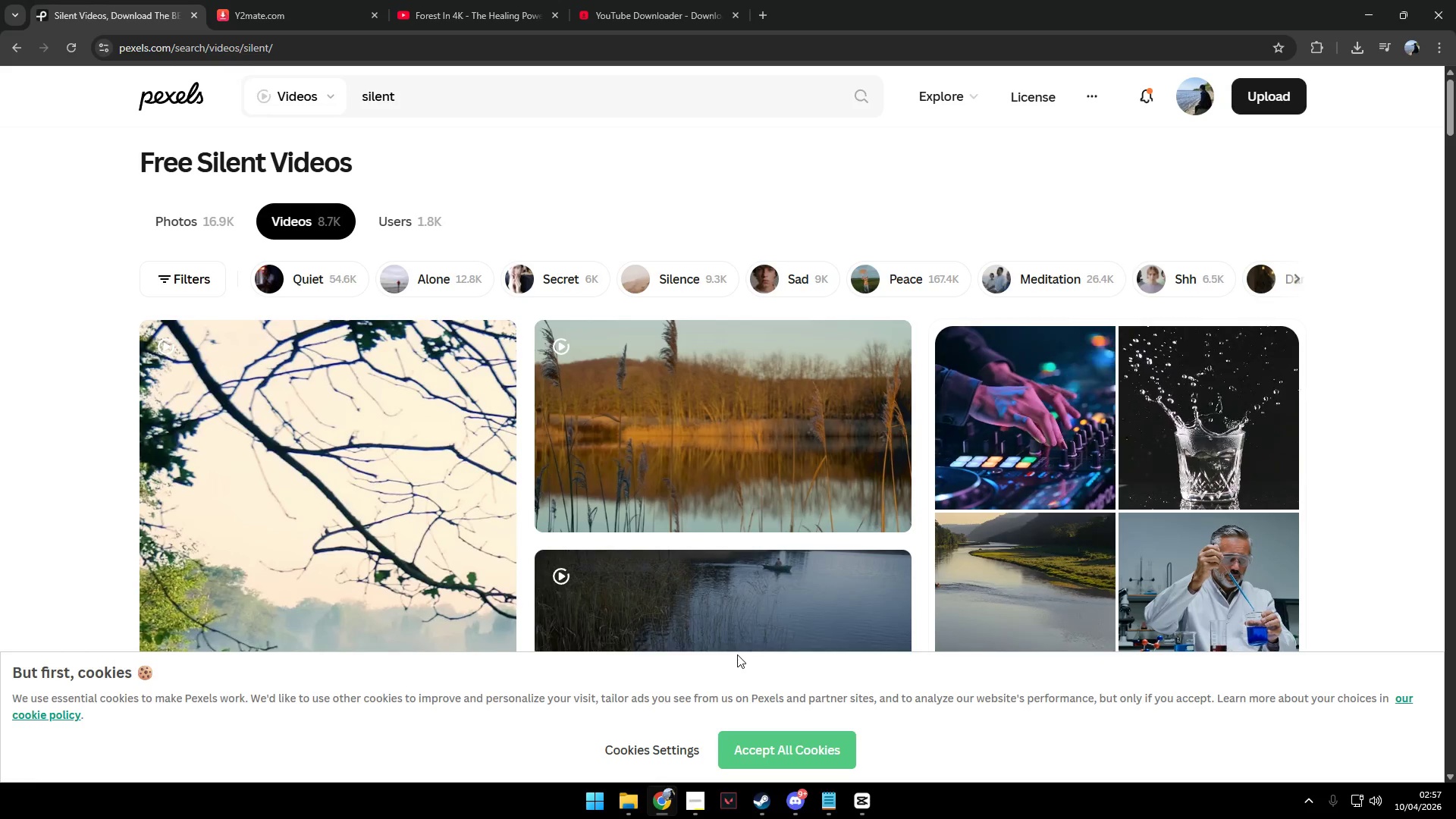 
key(Alt+AltLeft)
 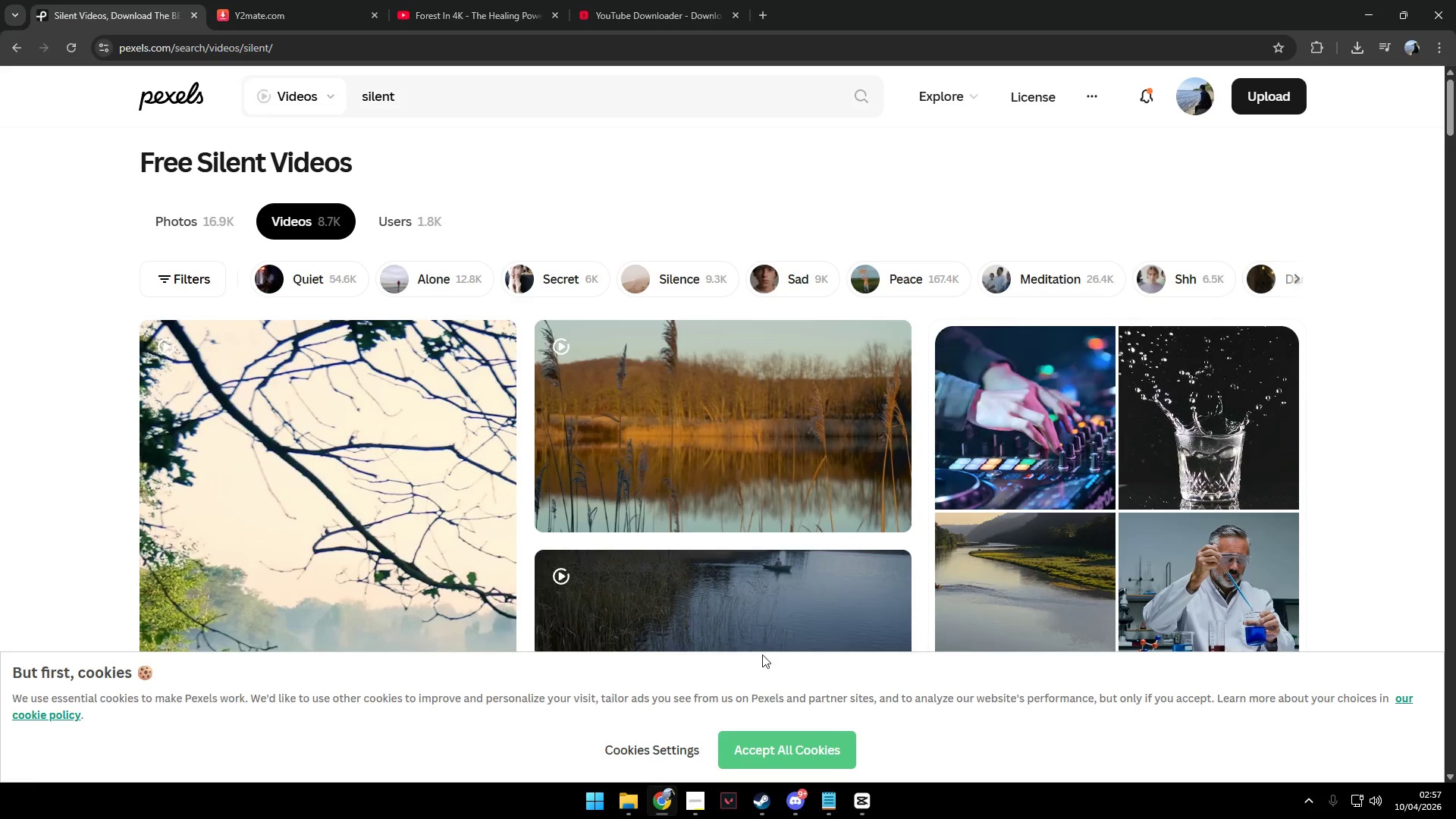 
key(Alt+Tab)
 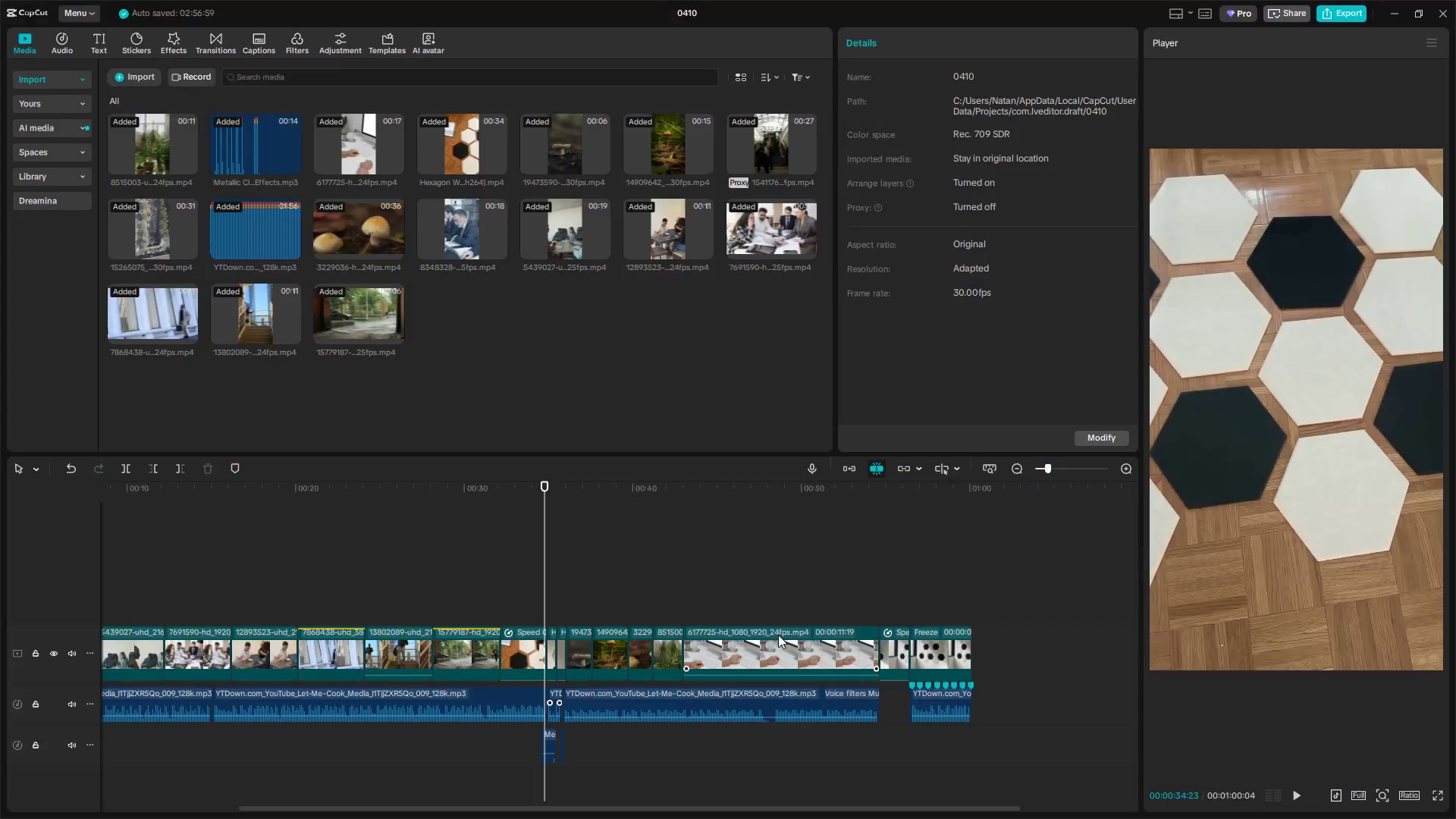 
key(Alt+Tab)
 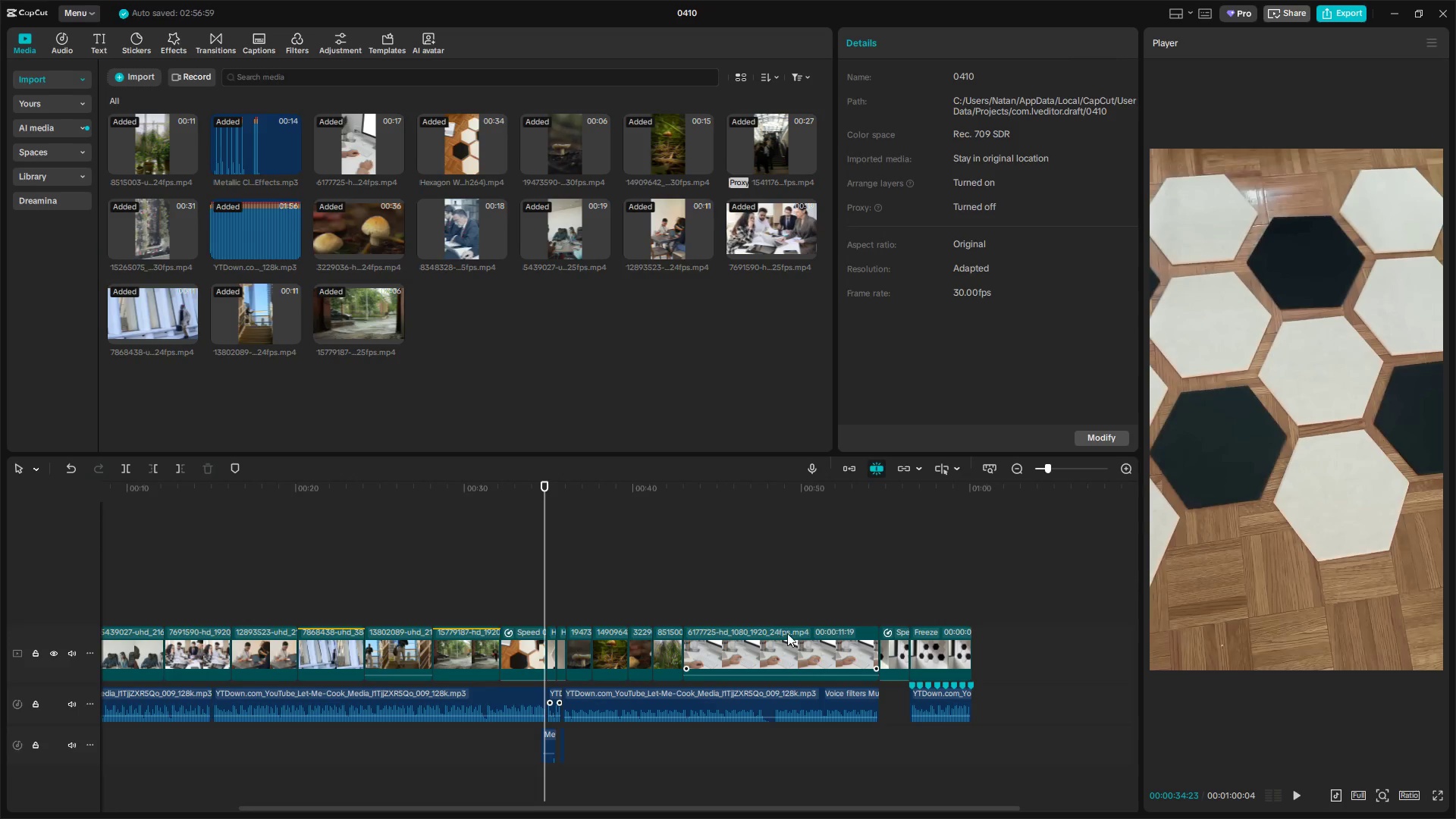 
key(Alt+Tab)